 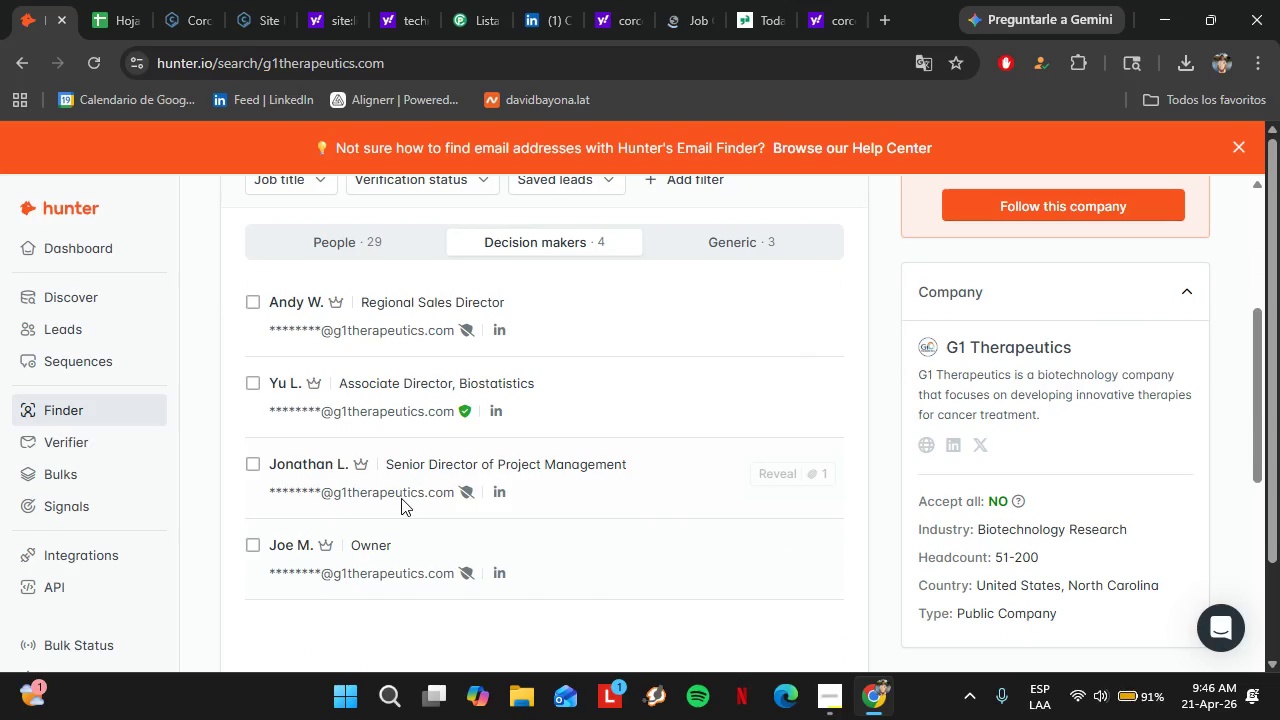 
left_click([317, 250])
 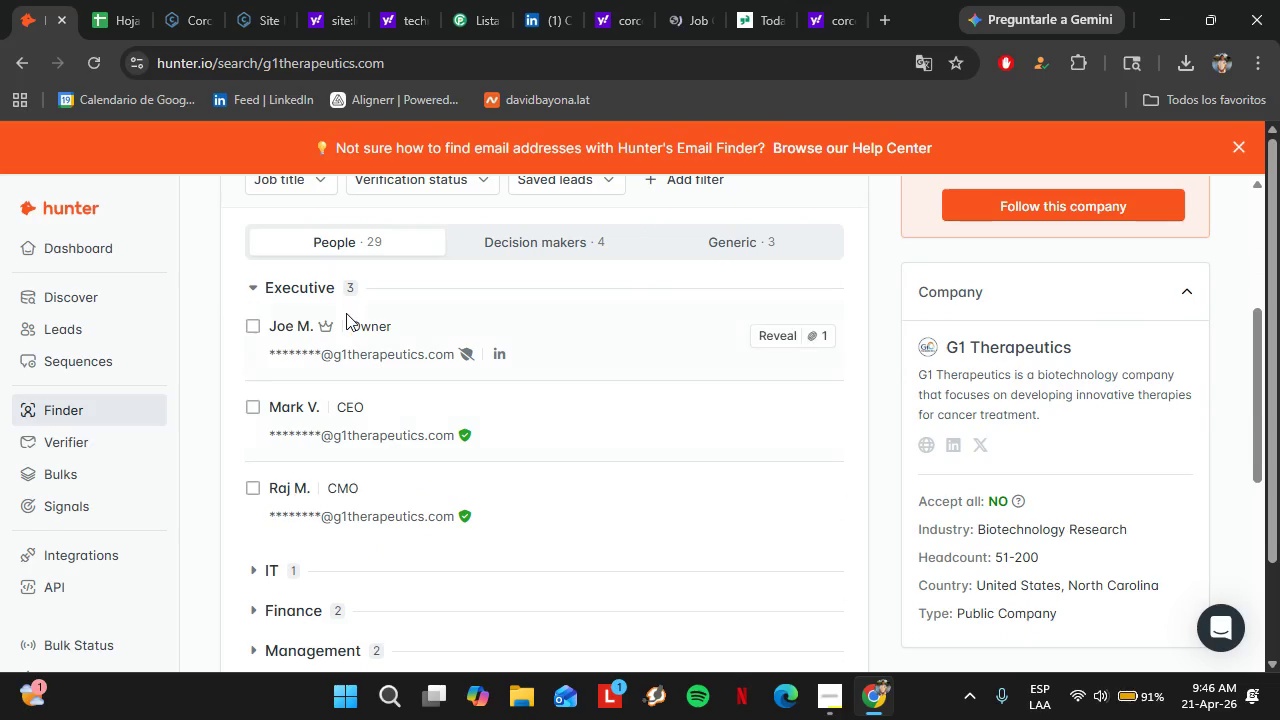 
scroll: coordinate [346, 313], scroll_direction: up, amount: 1.0
 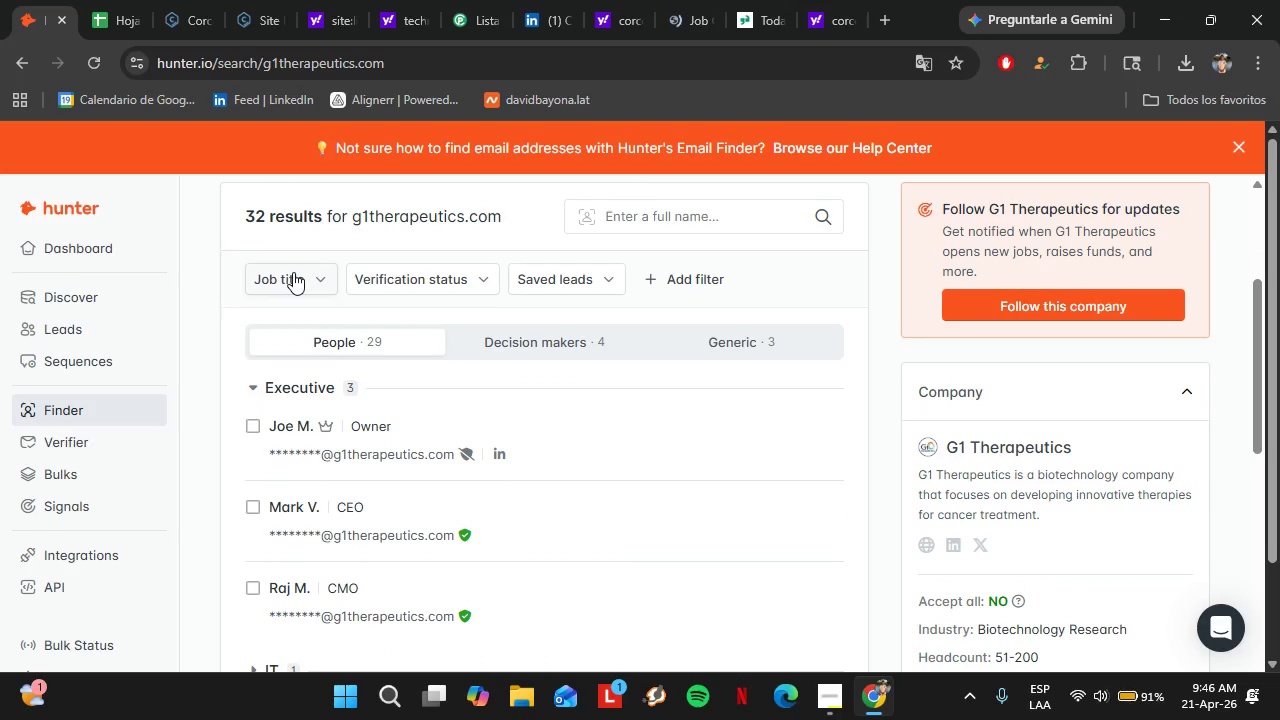 
left_click([293, 272])
 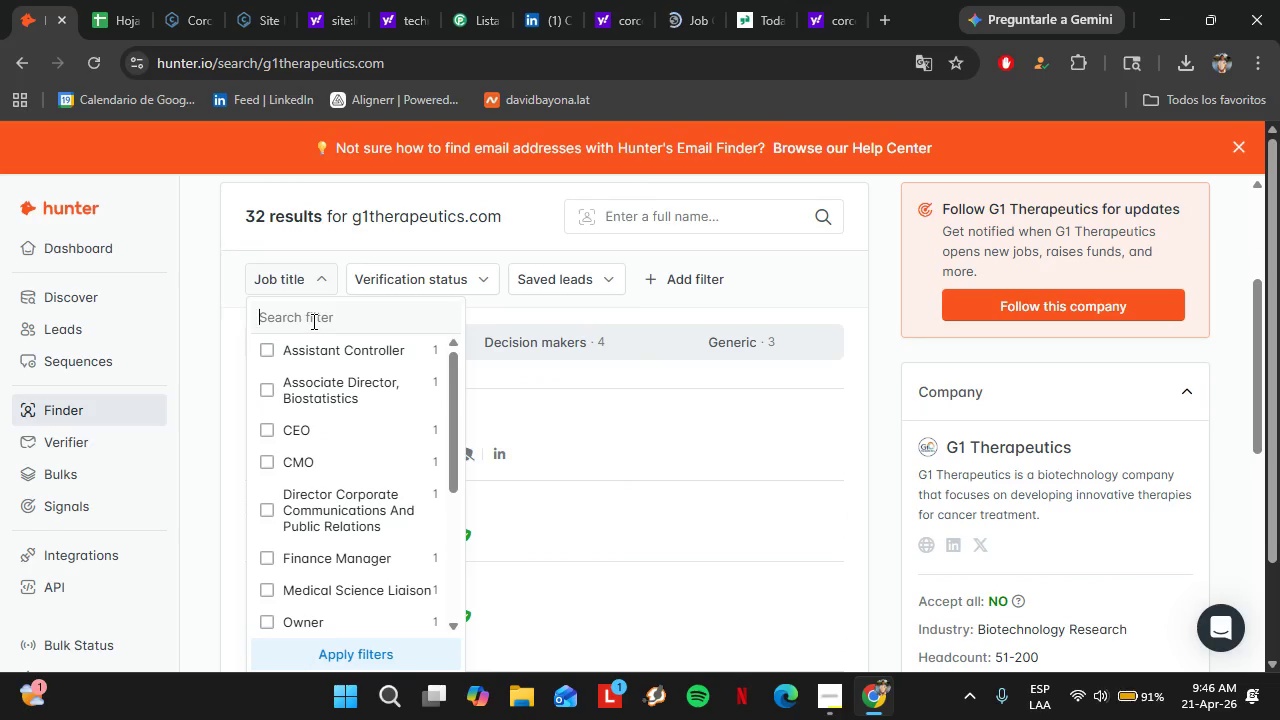 
left_click([312, 321])
 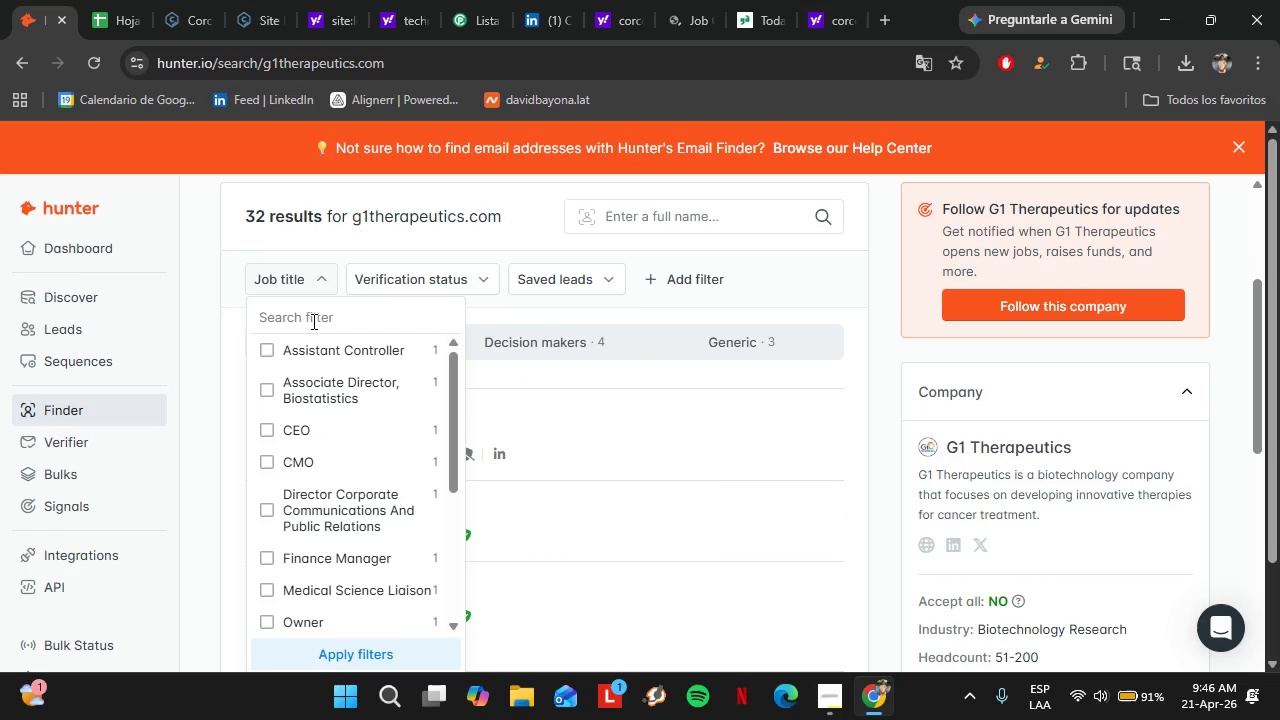 
type(HR)
key(Backspace)
key(Backspace)
 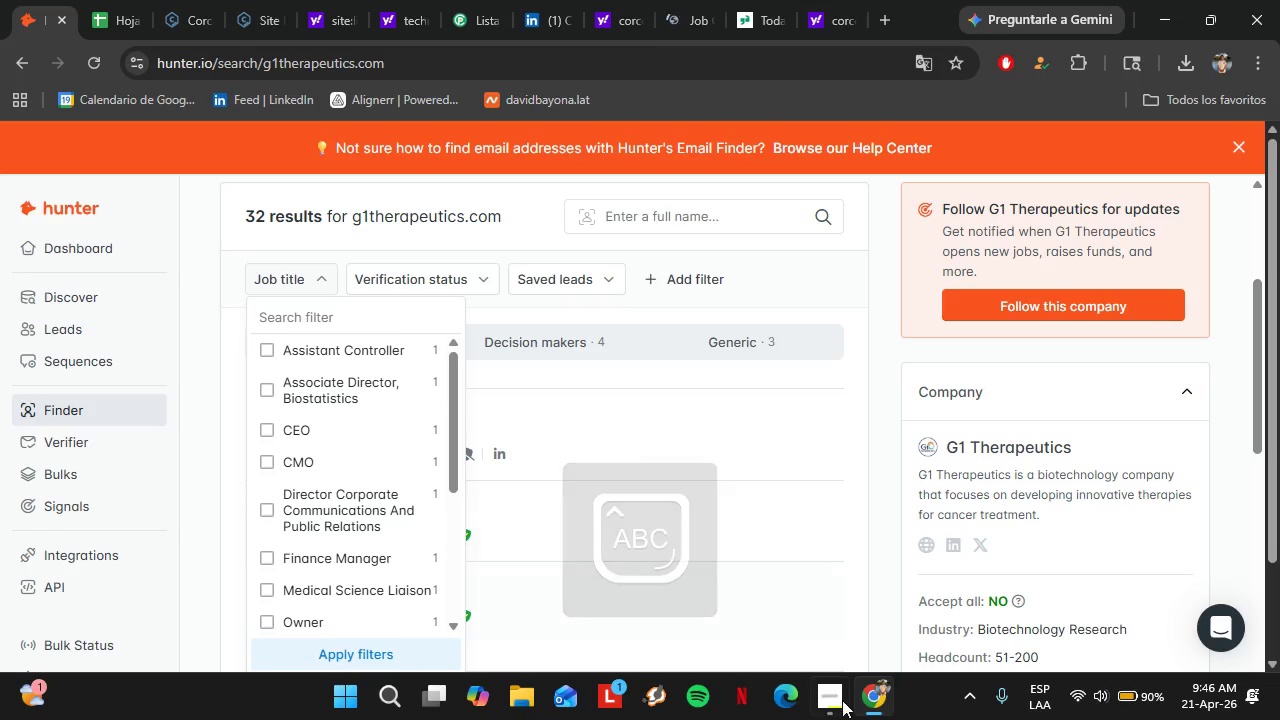 
left_click([842, 700])